 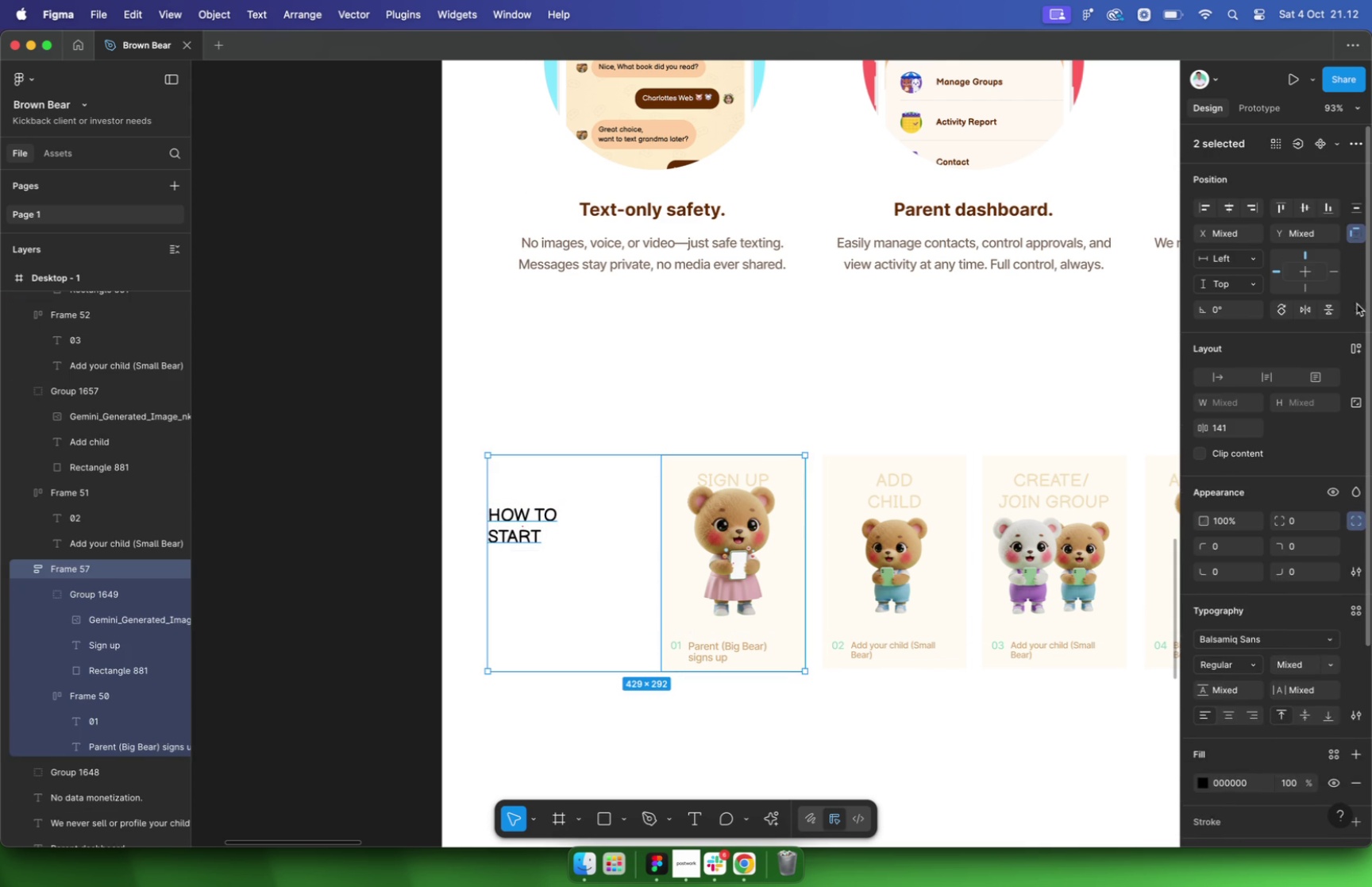 
left_click([1208, 206])
 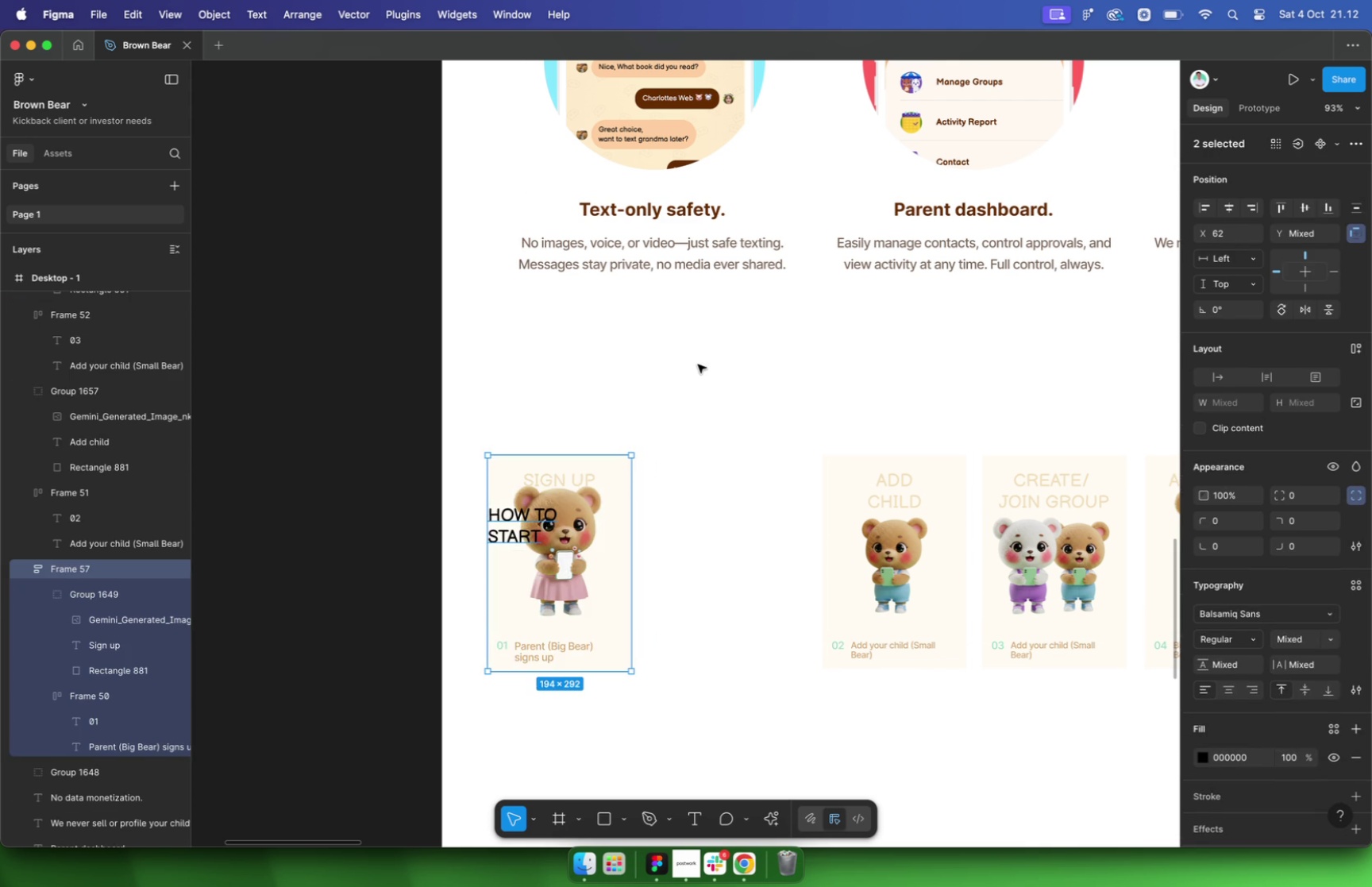 
key(Meta+CommandLeft)
 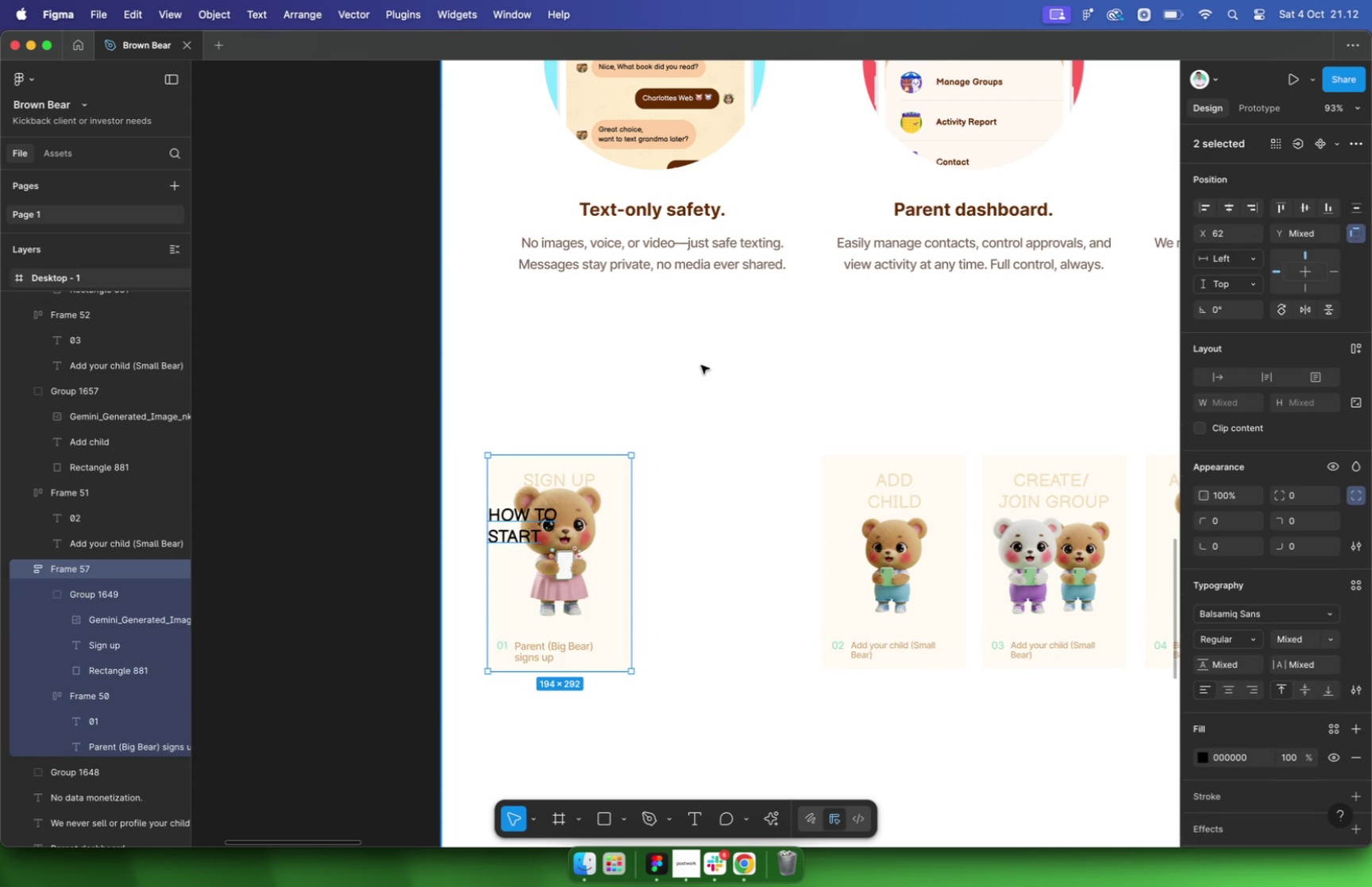 
key(Meta+Z)
 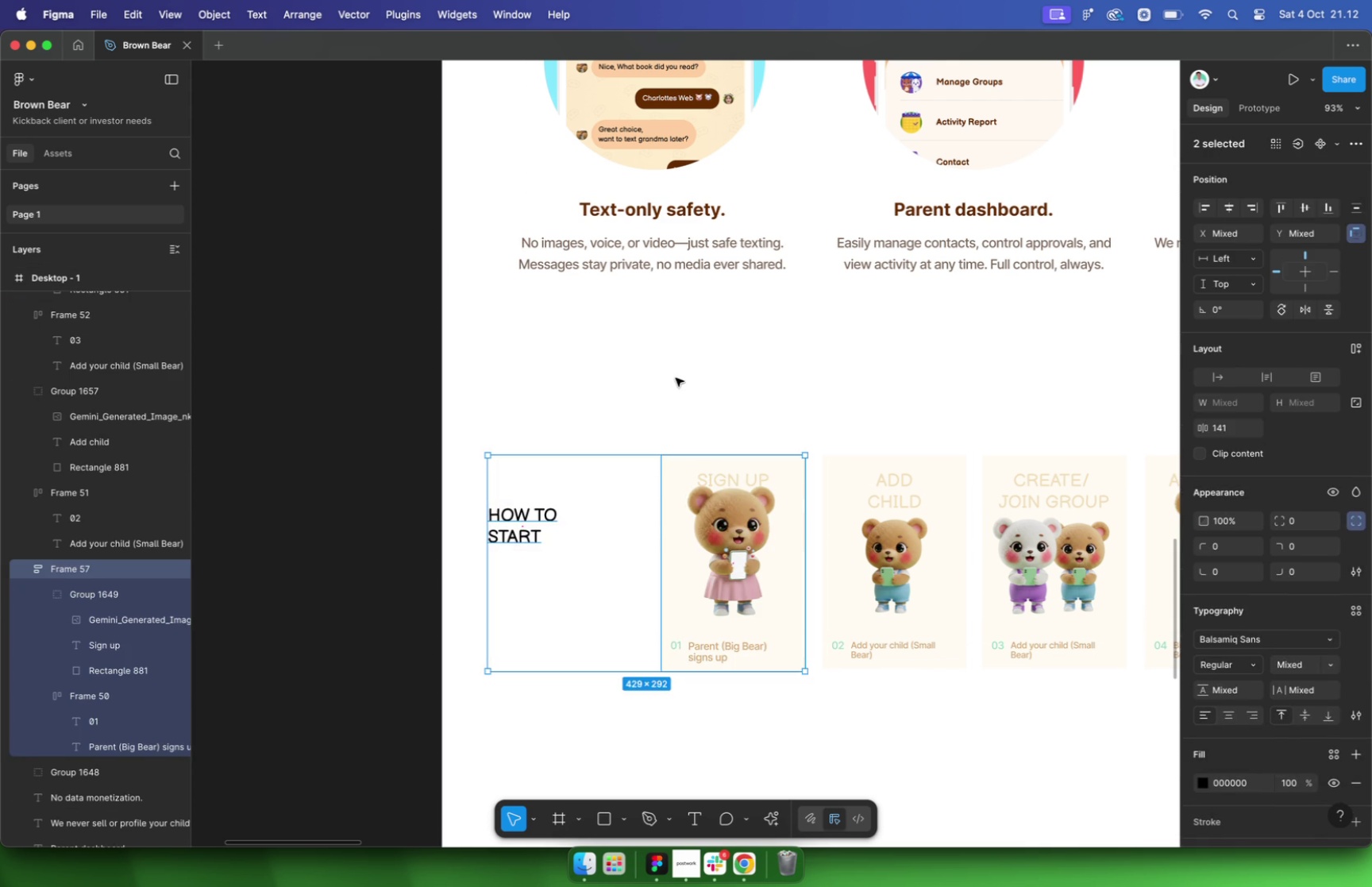 
left_click([676, 378])
 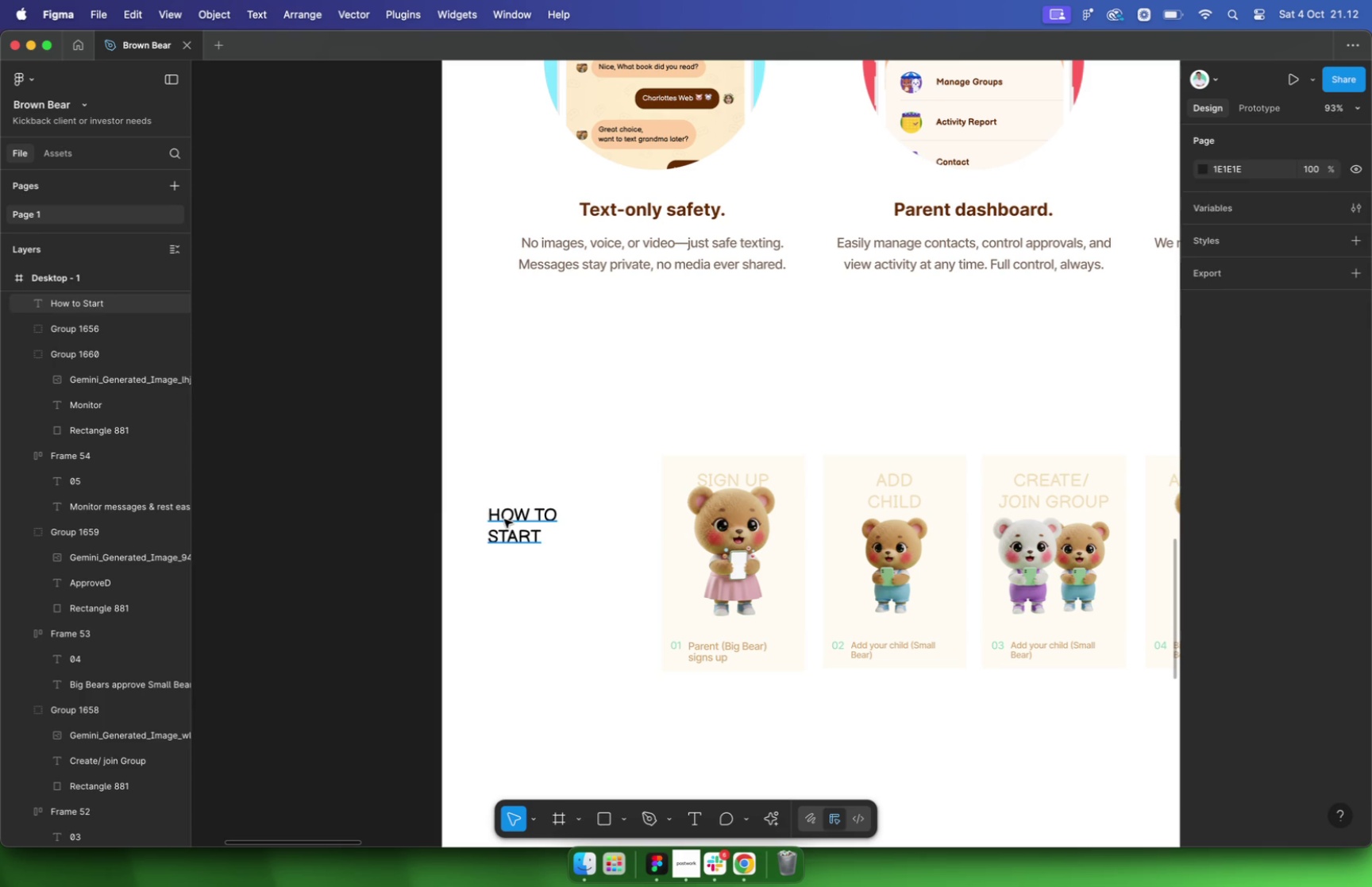 
left_click([504, 519])